 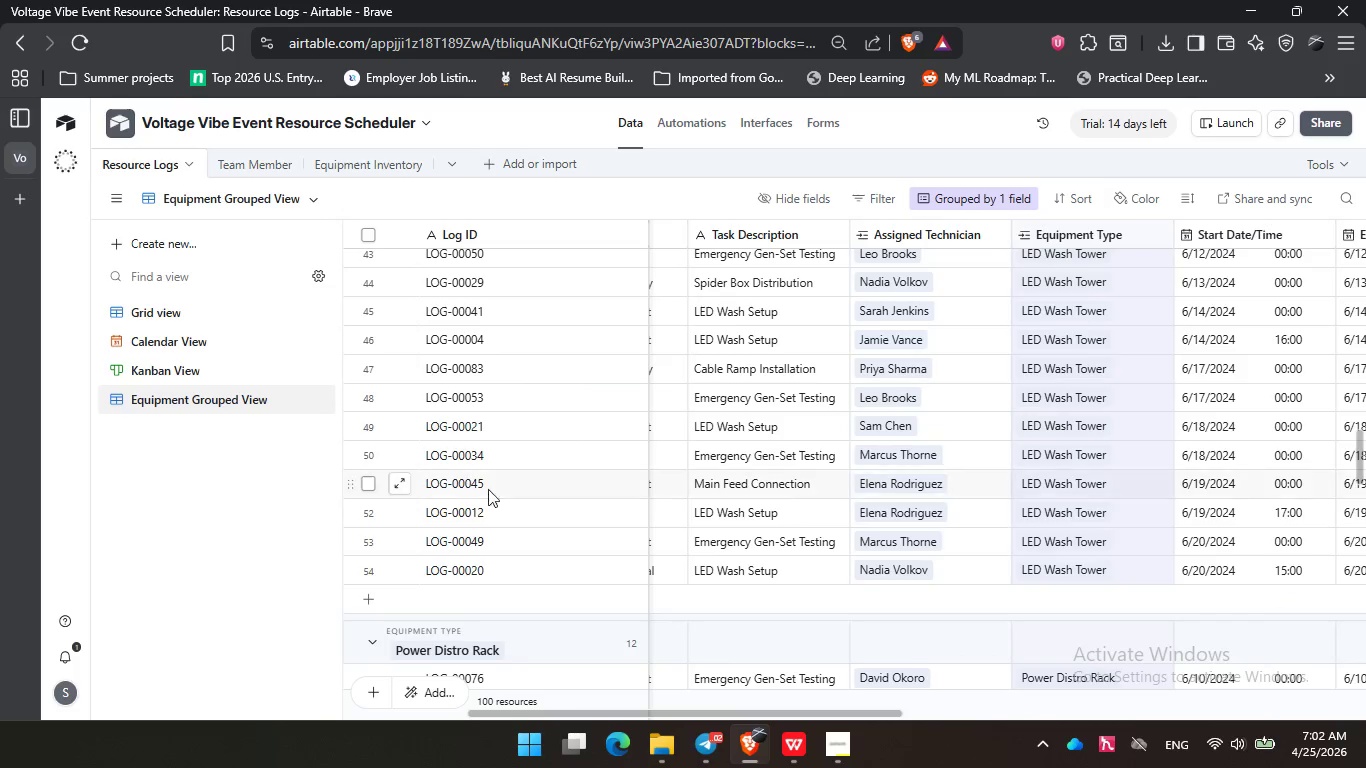 
left_click([802, 479])
 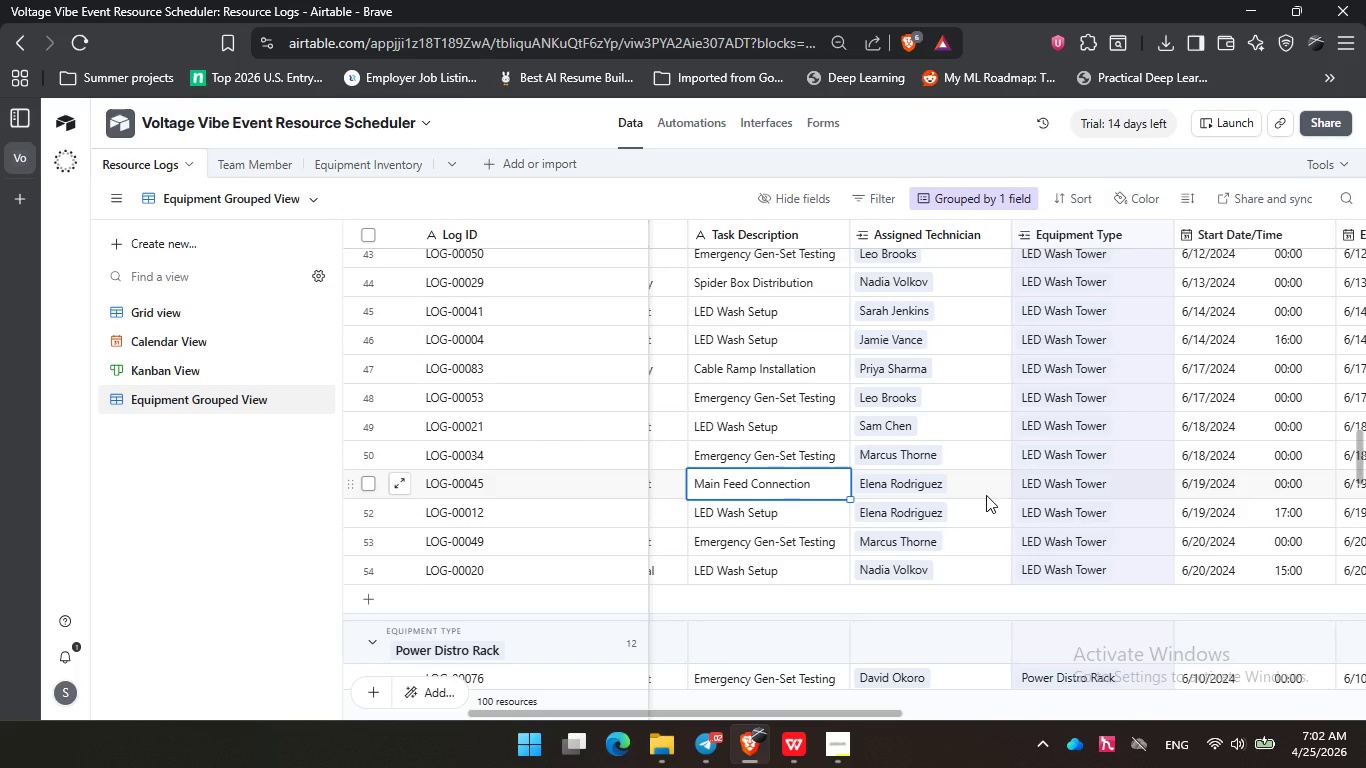 
wait(13.97)
 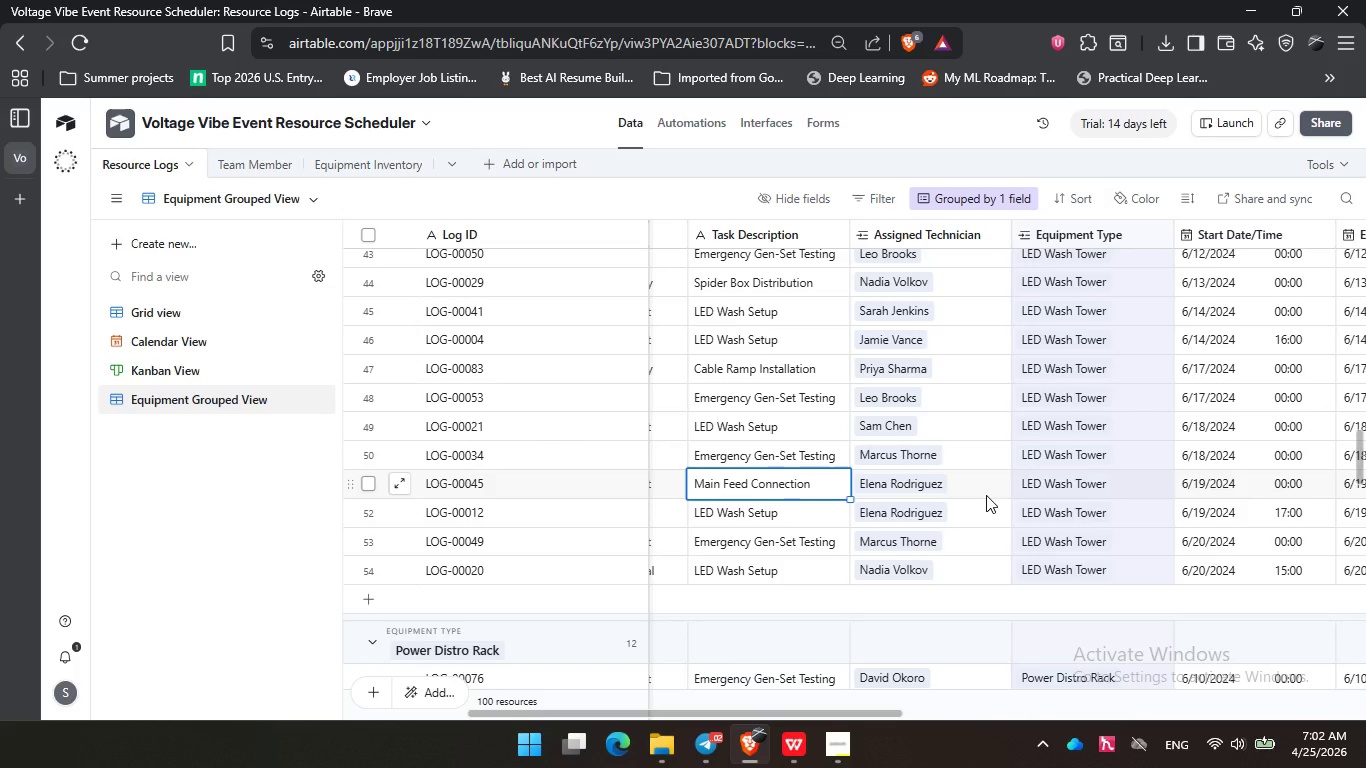 
left_click([235, 157])
 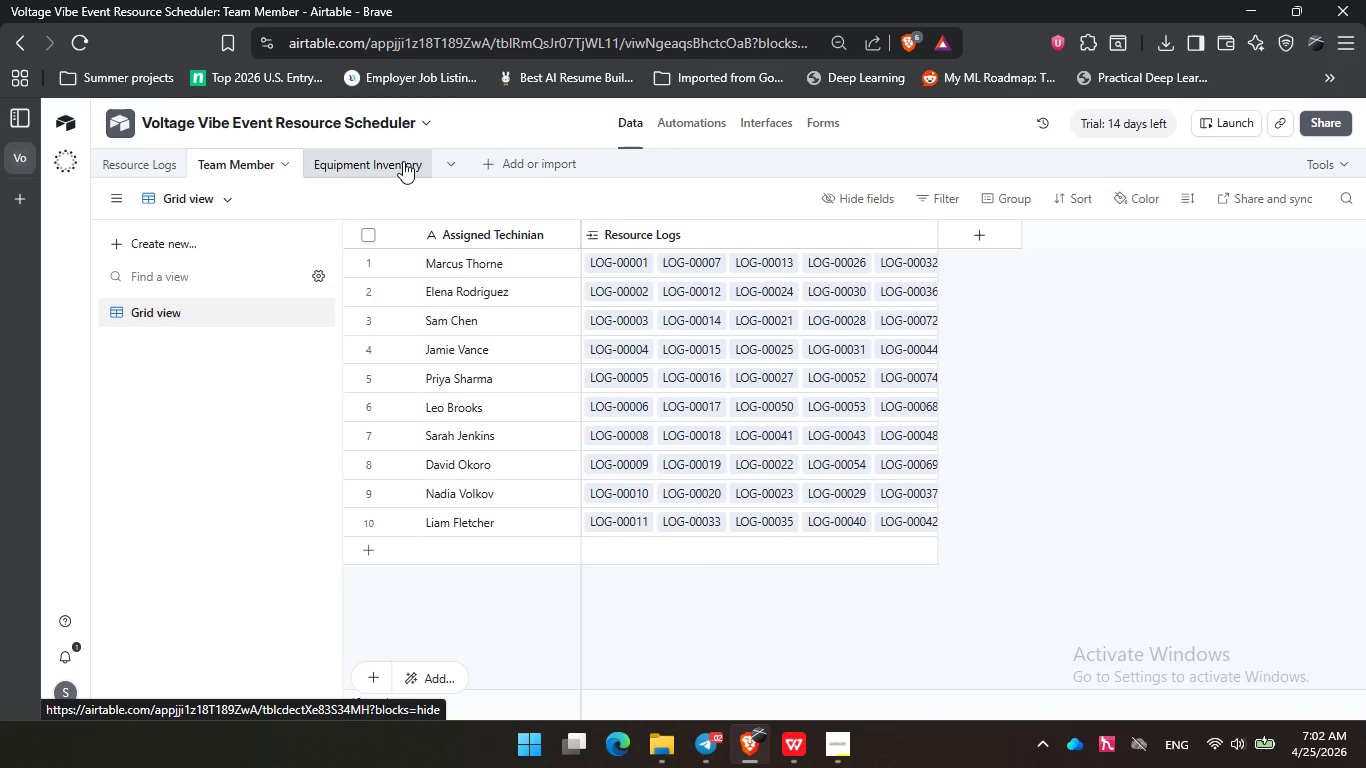 
left_click([403, 161])
 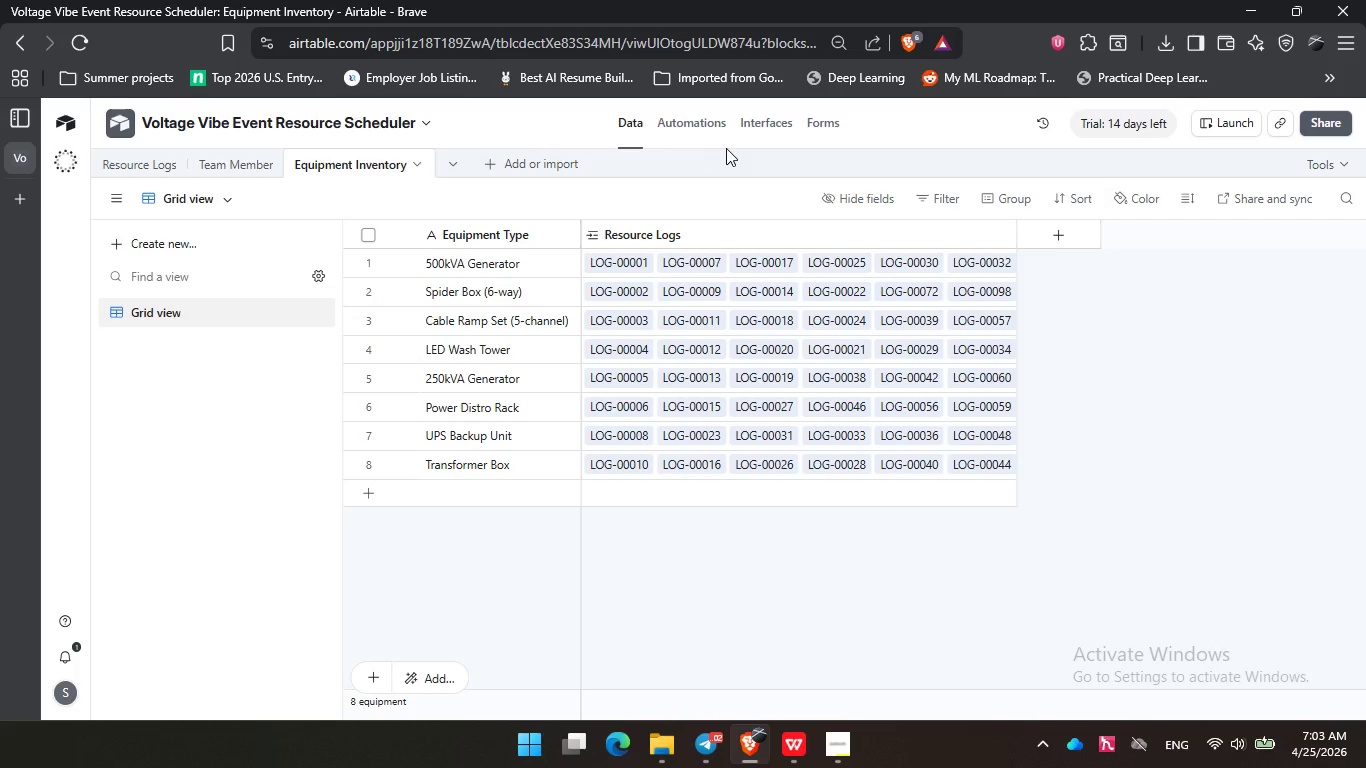 
wait(37.91)
 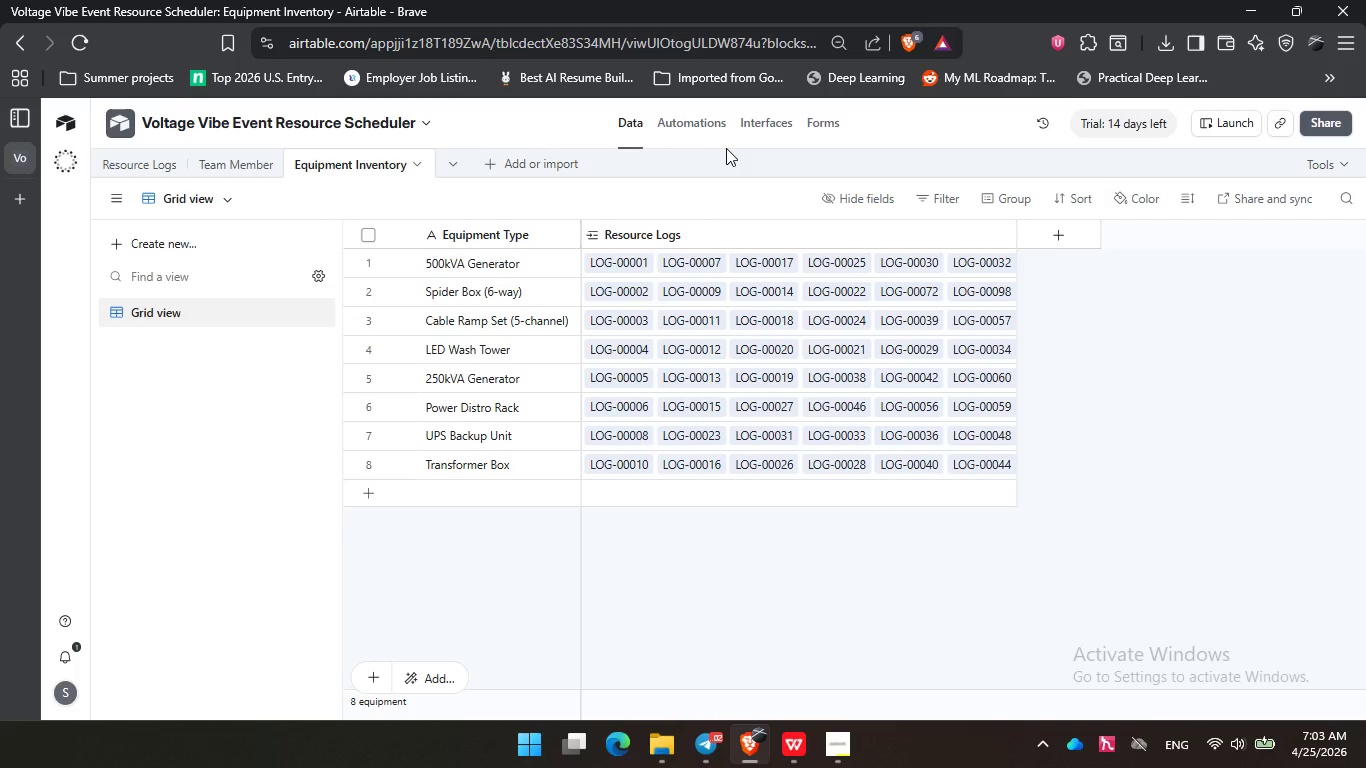 
left_click([1175, 355])
 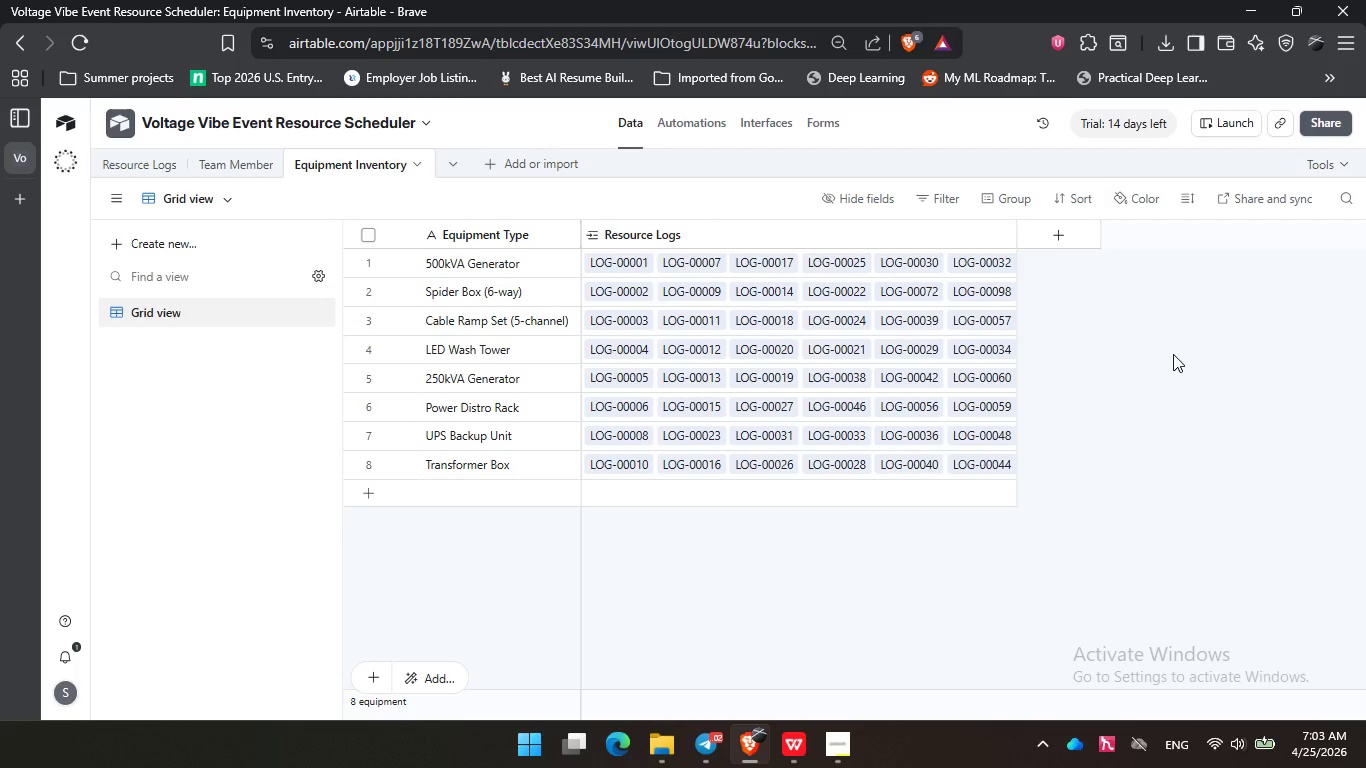 
wait(23.92)
 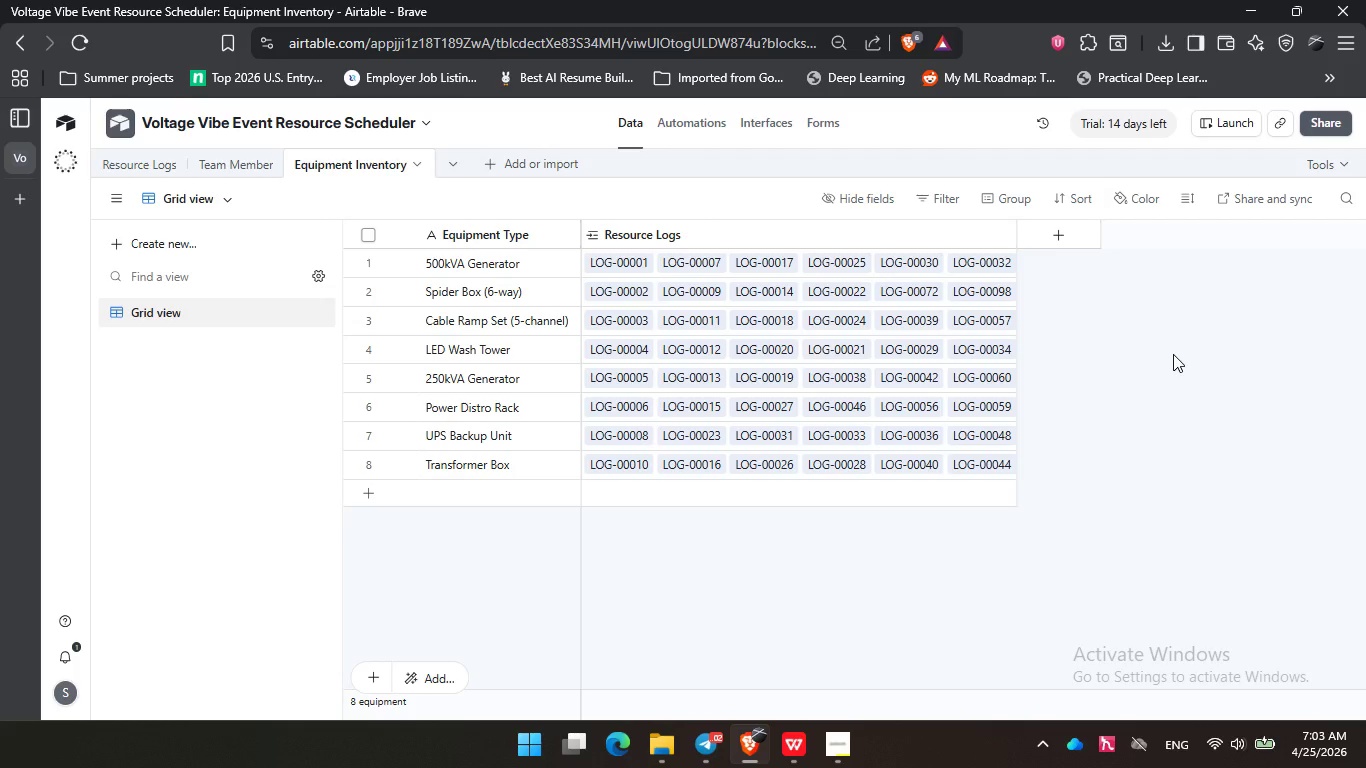 
left_click([1136, 333])
 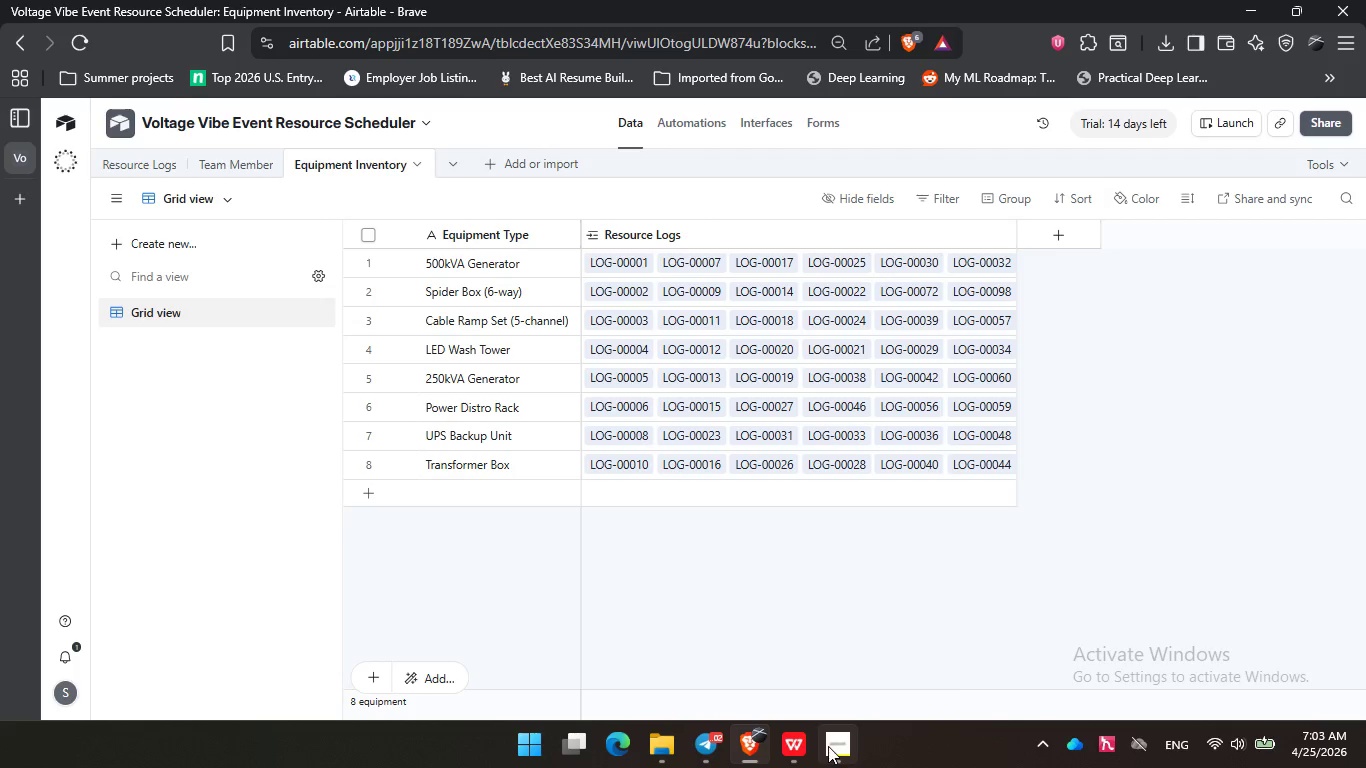 
left_click([831, 746])